 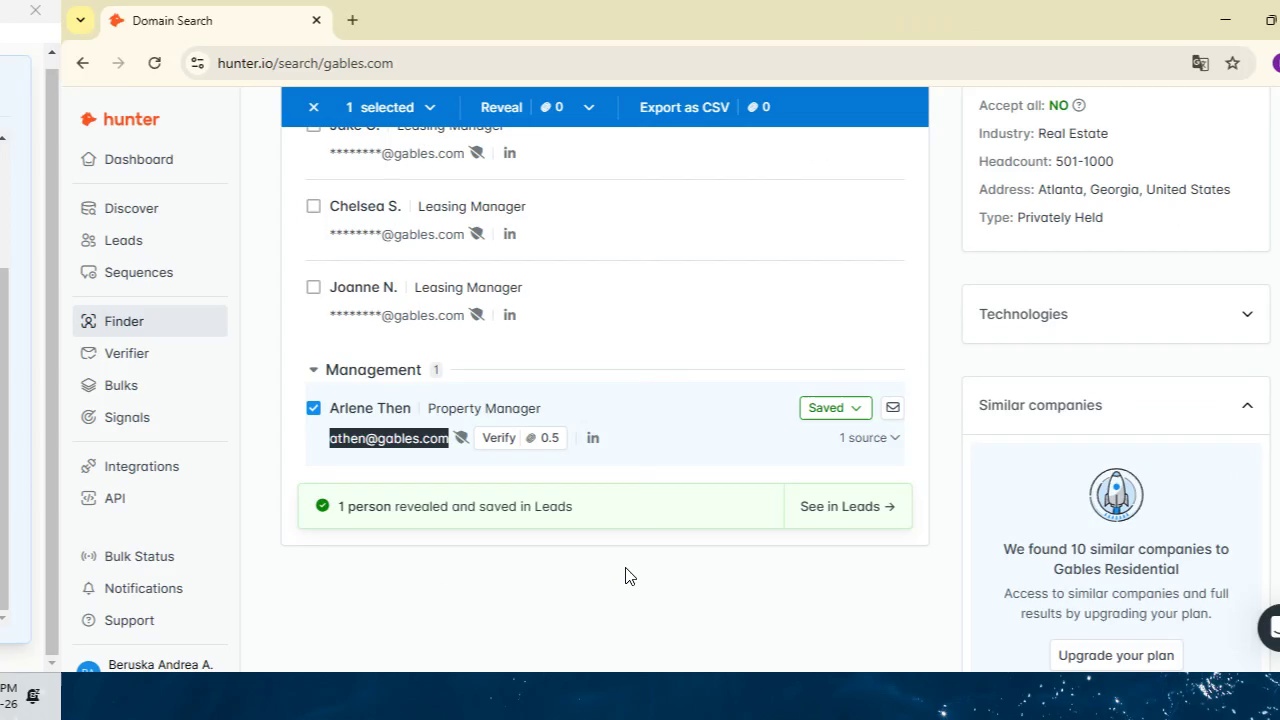 
scroll: coordinate [375, 199], scroll_direction: up, amount: 8.0
 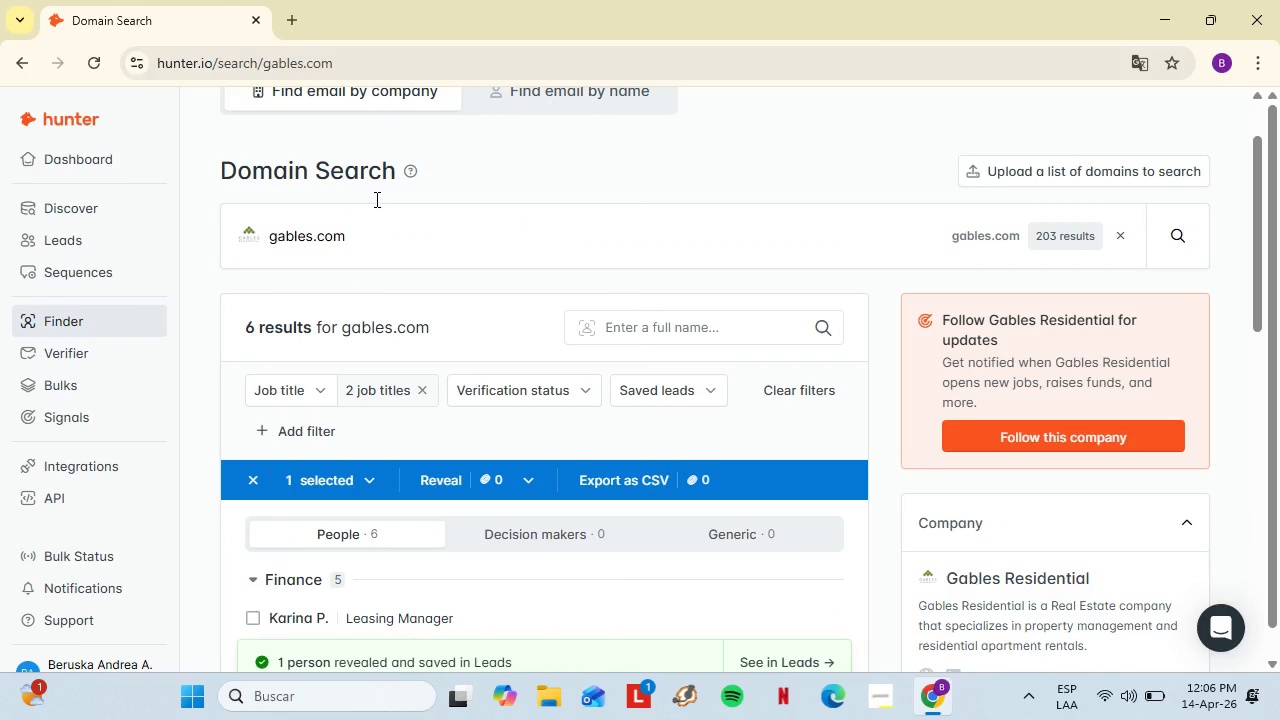 
double_click([391, 339])
 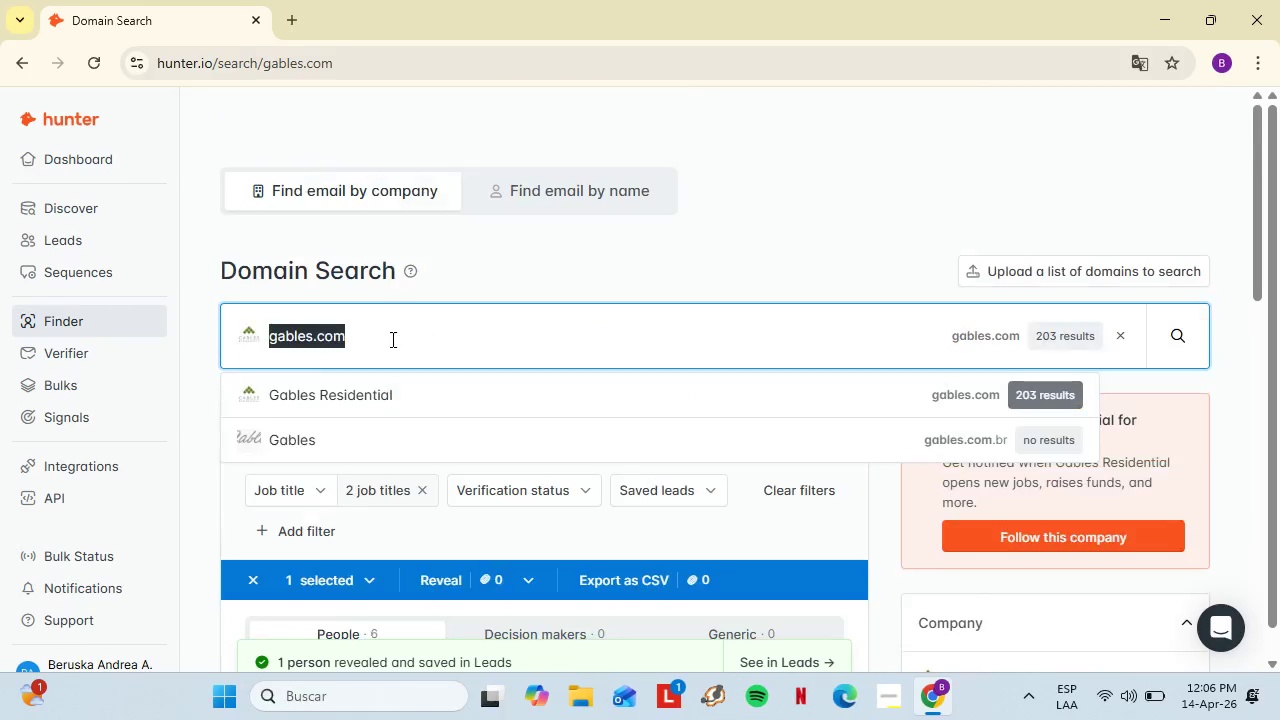 
triple_click([391, 339])
 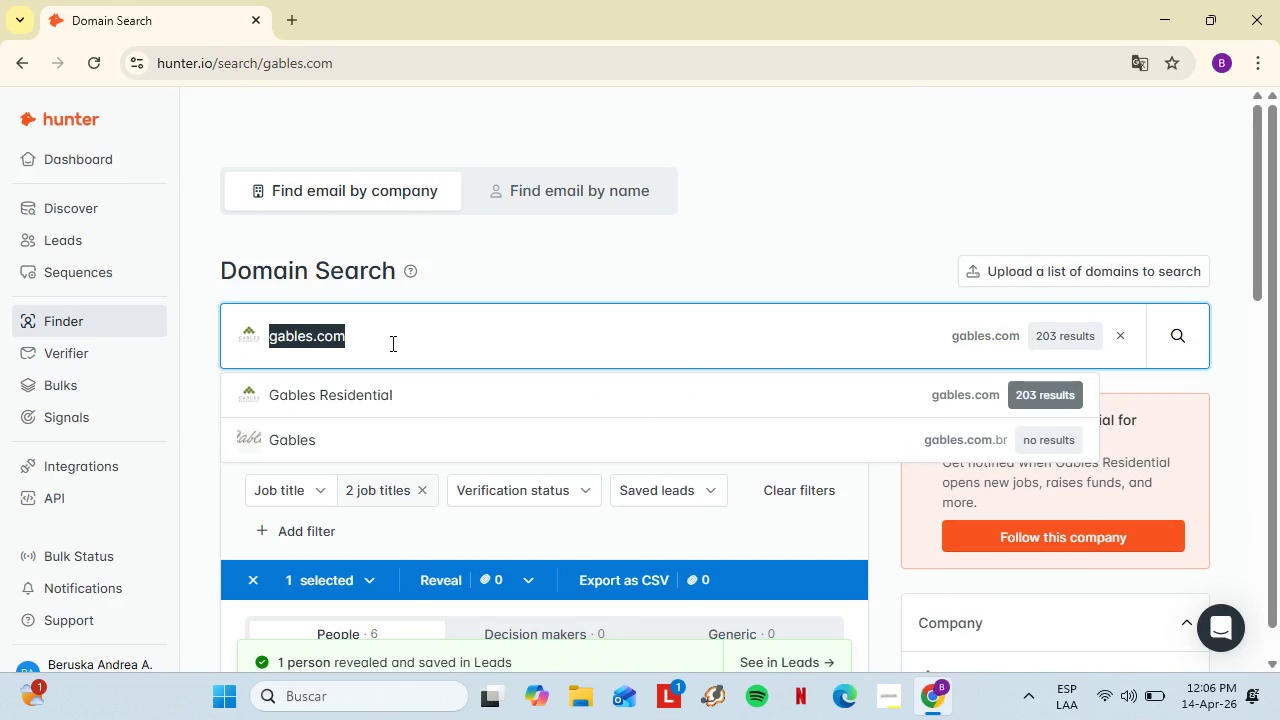 
key(Control+V)
 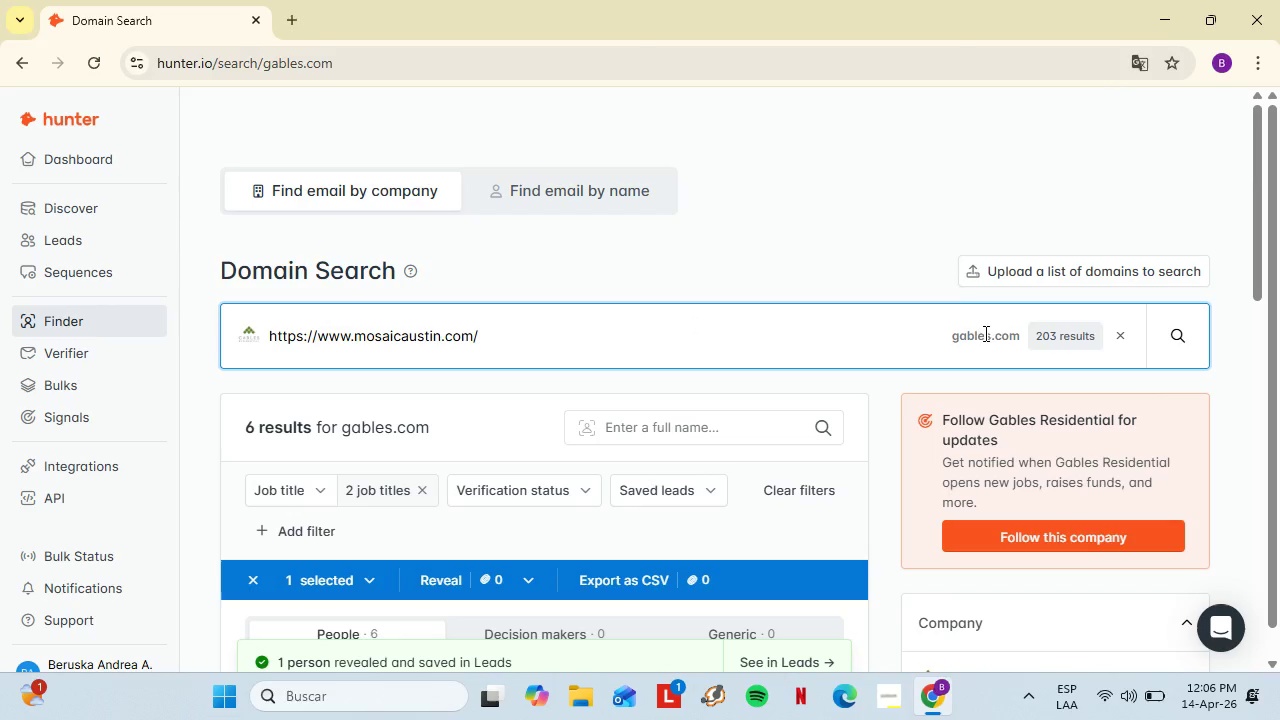 
left_click([1156, 323])
 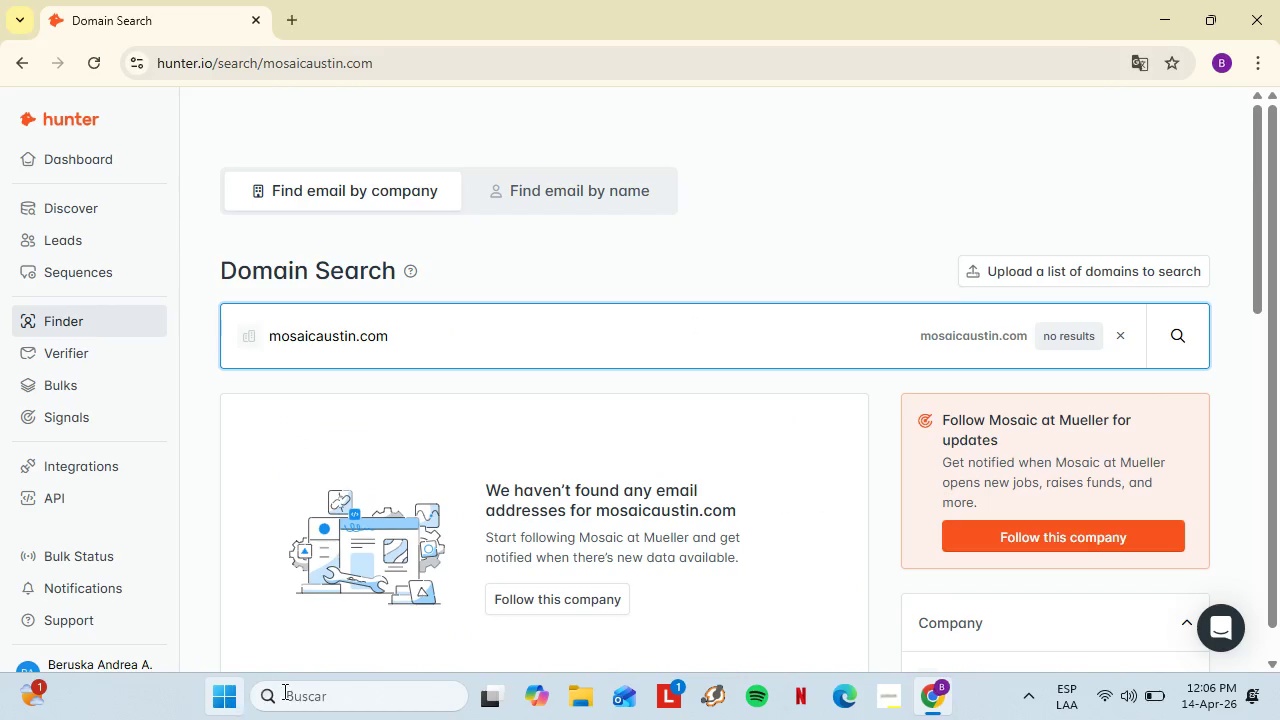 
left_click([489, 708])
 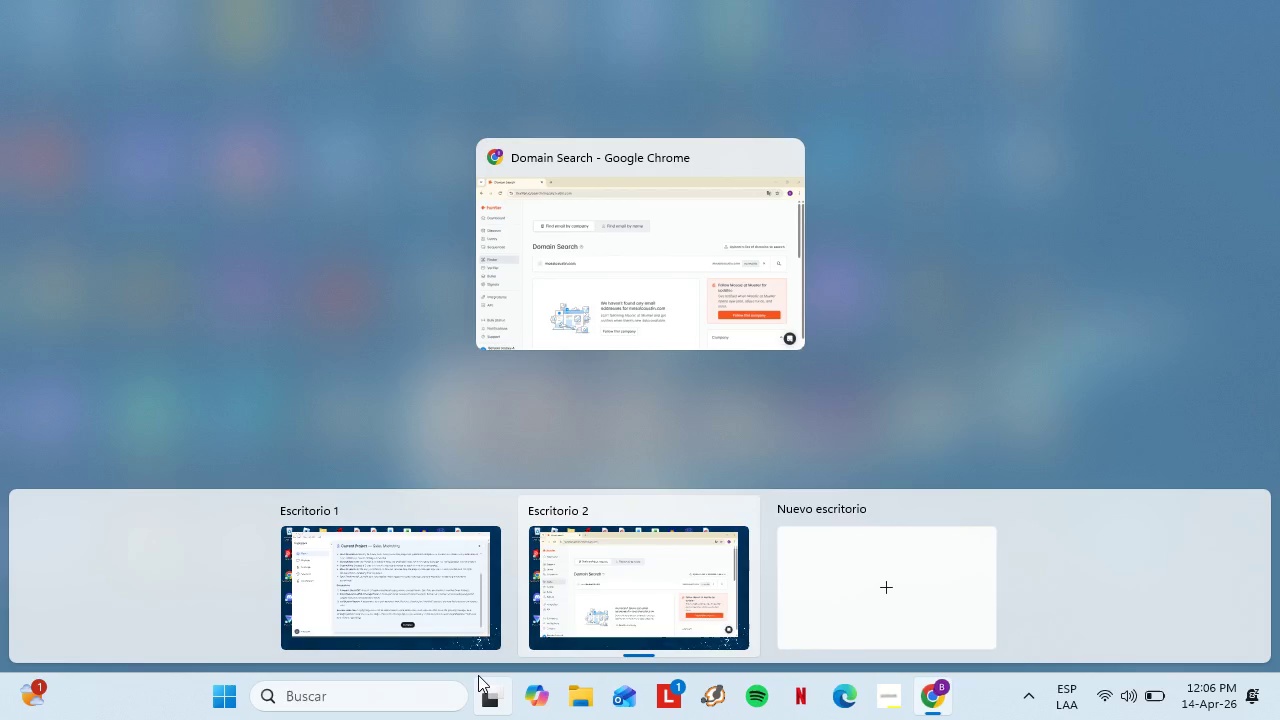 
mouse_move([436, 530])
 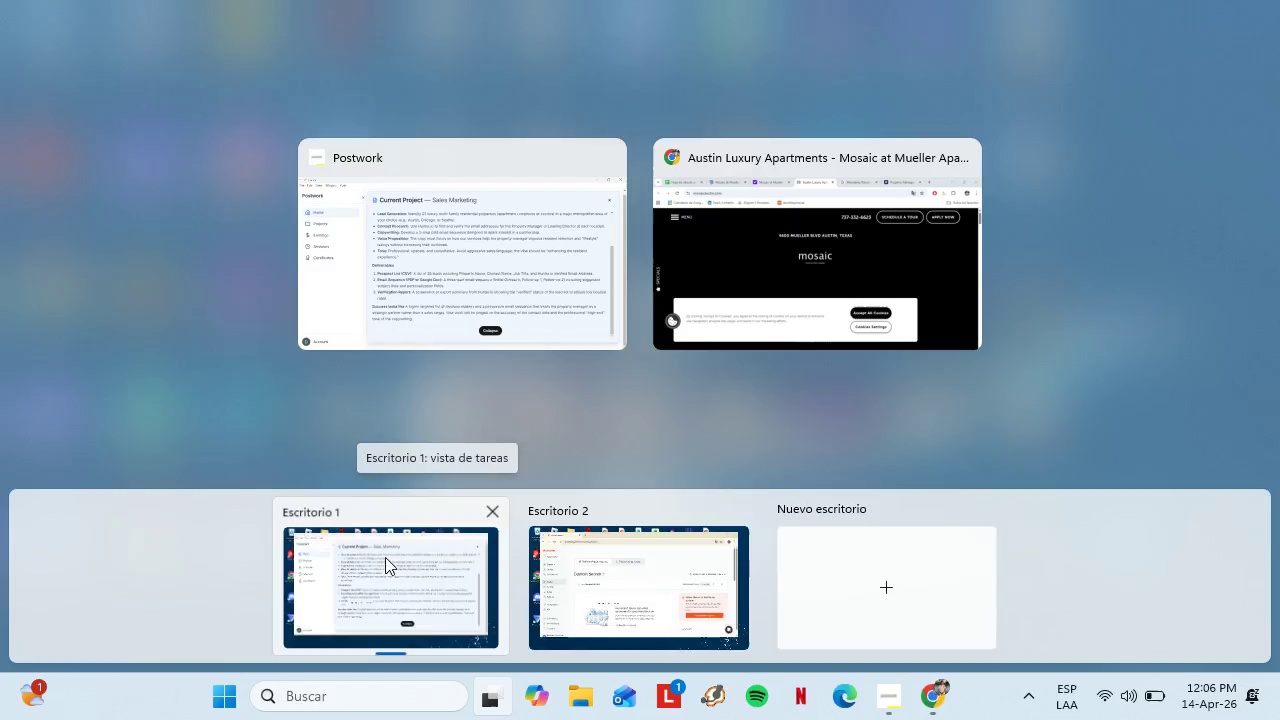 
left_click([385, 557])